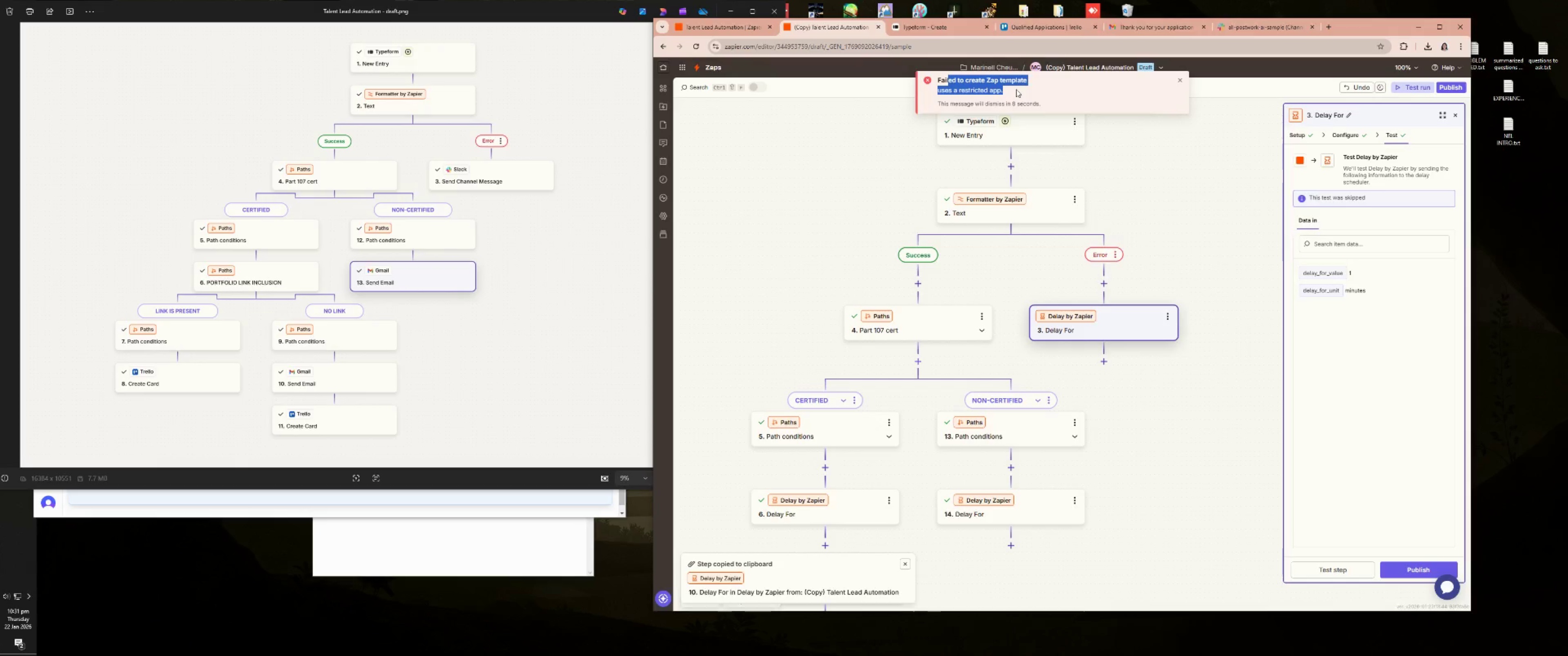 
triple_click([1016, 89])
 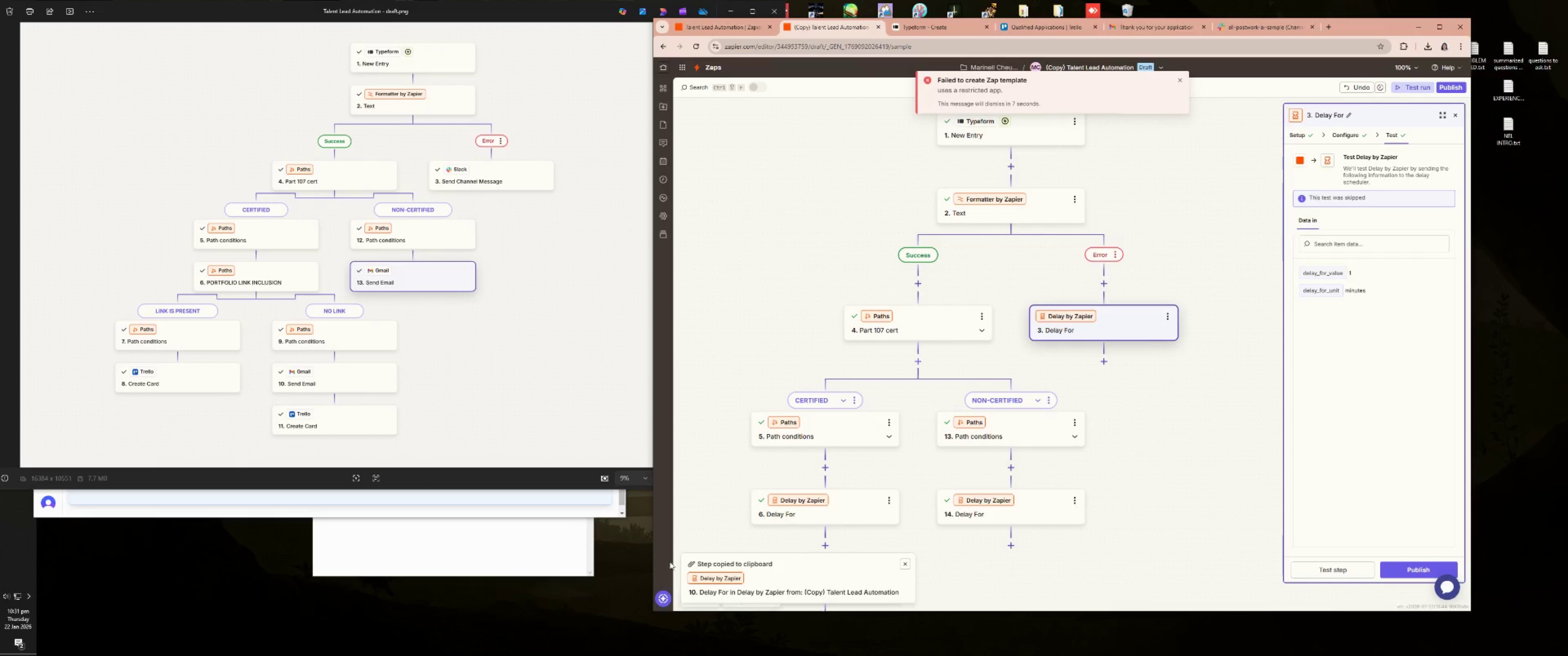 
left_click([665, 602])
 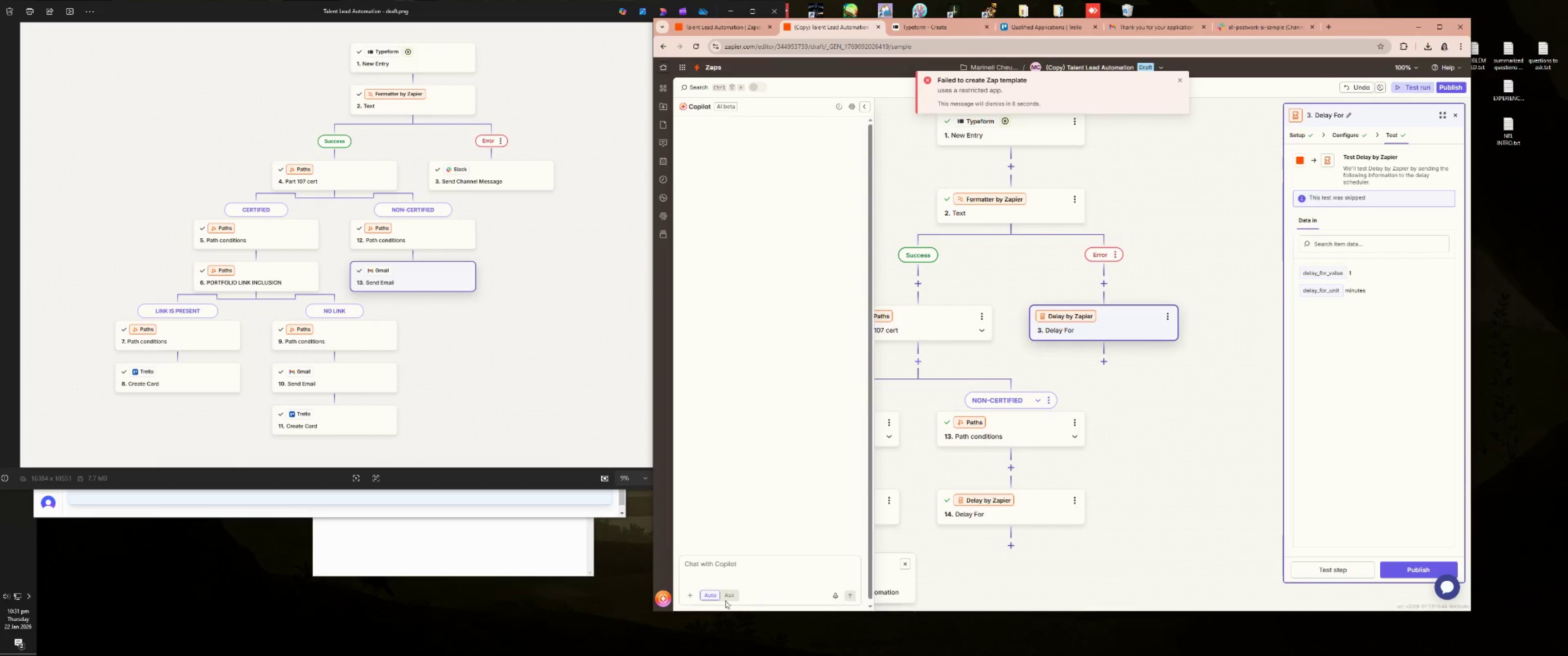 
left_click([756, 565])